 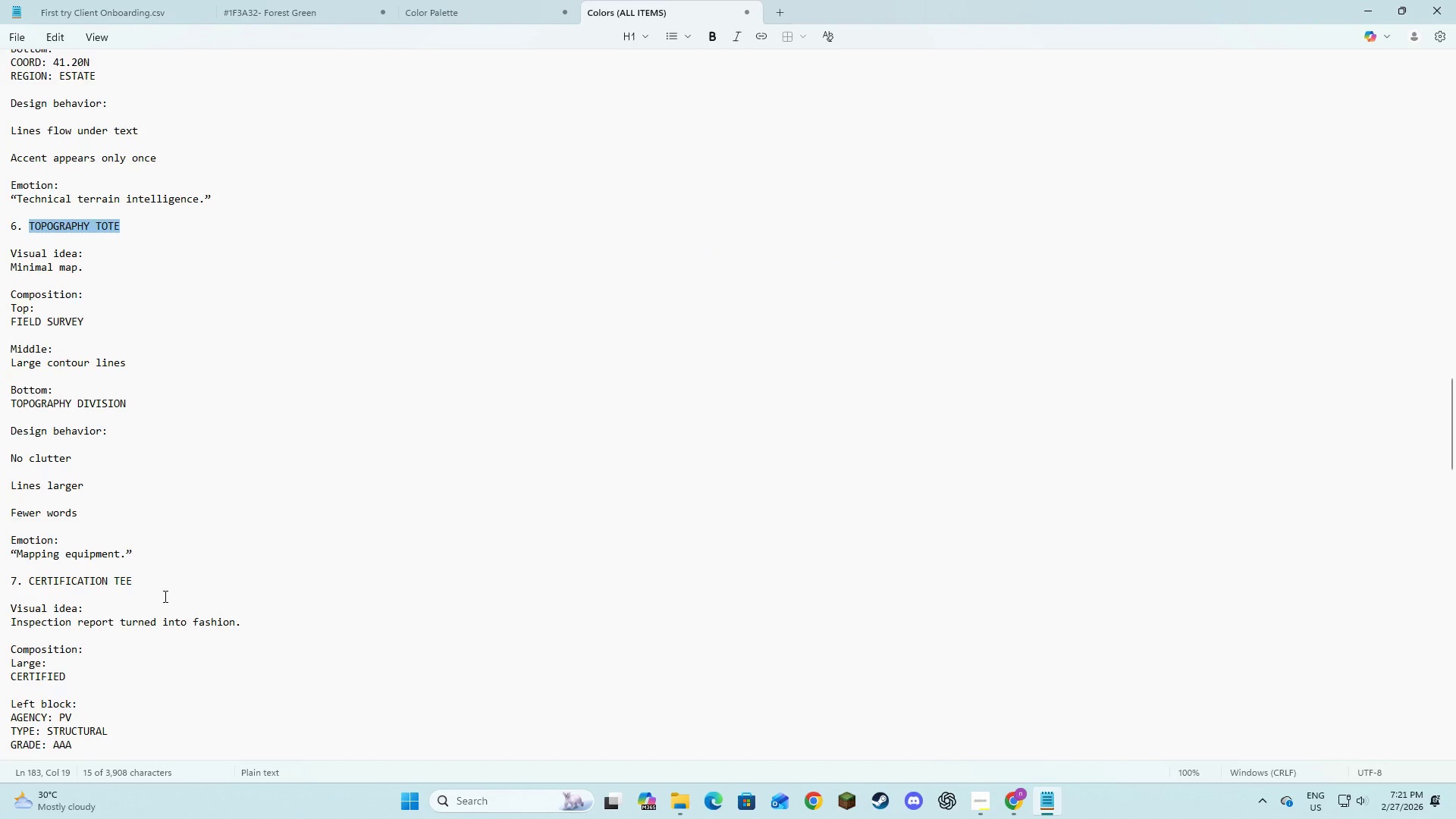 
scroll: coordinate [158, 592], scroll_direction: down, amount: 1.0
 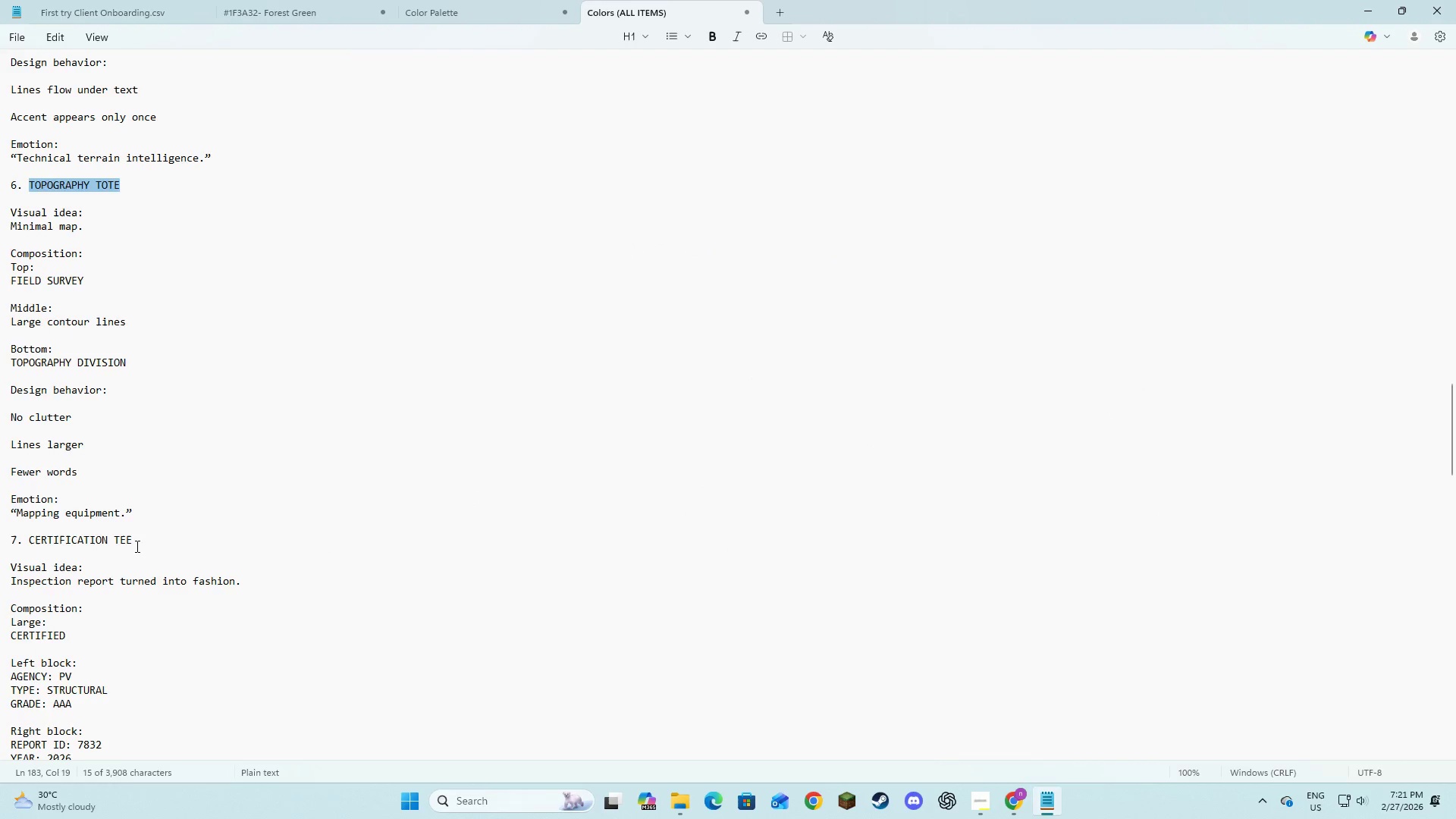 
left_click_drag(start_coordinate=[136, 545], to_coordinate=[30, 541])
 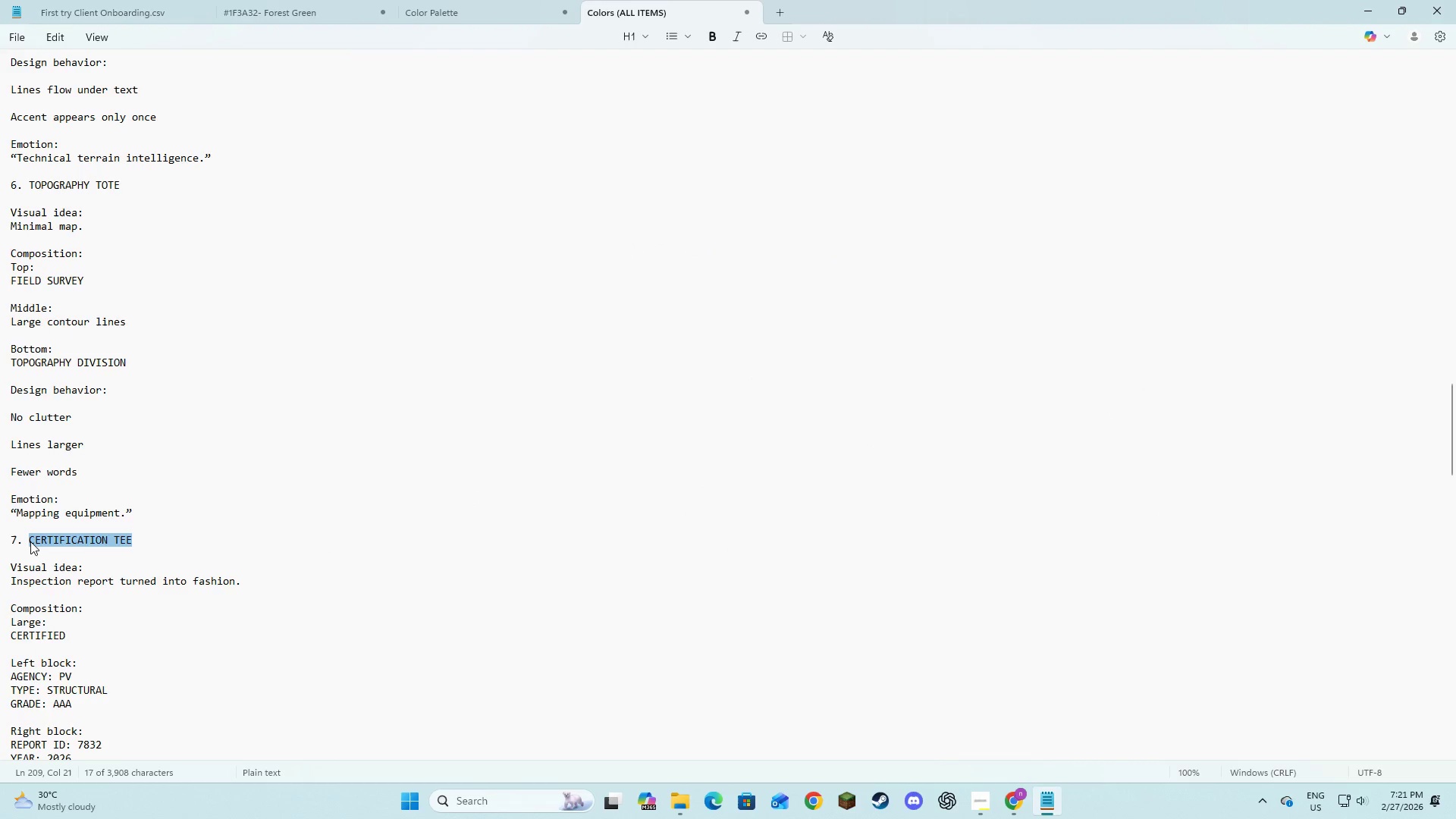 
key(Control+C)
 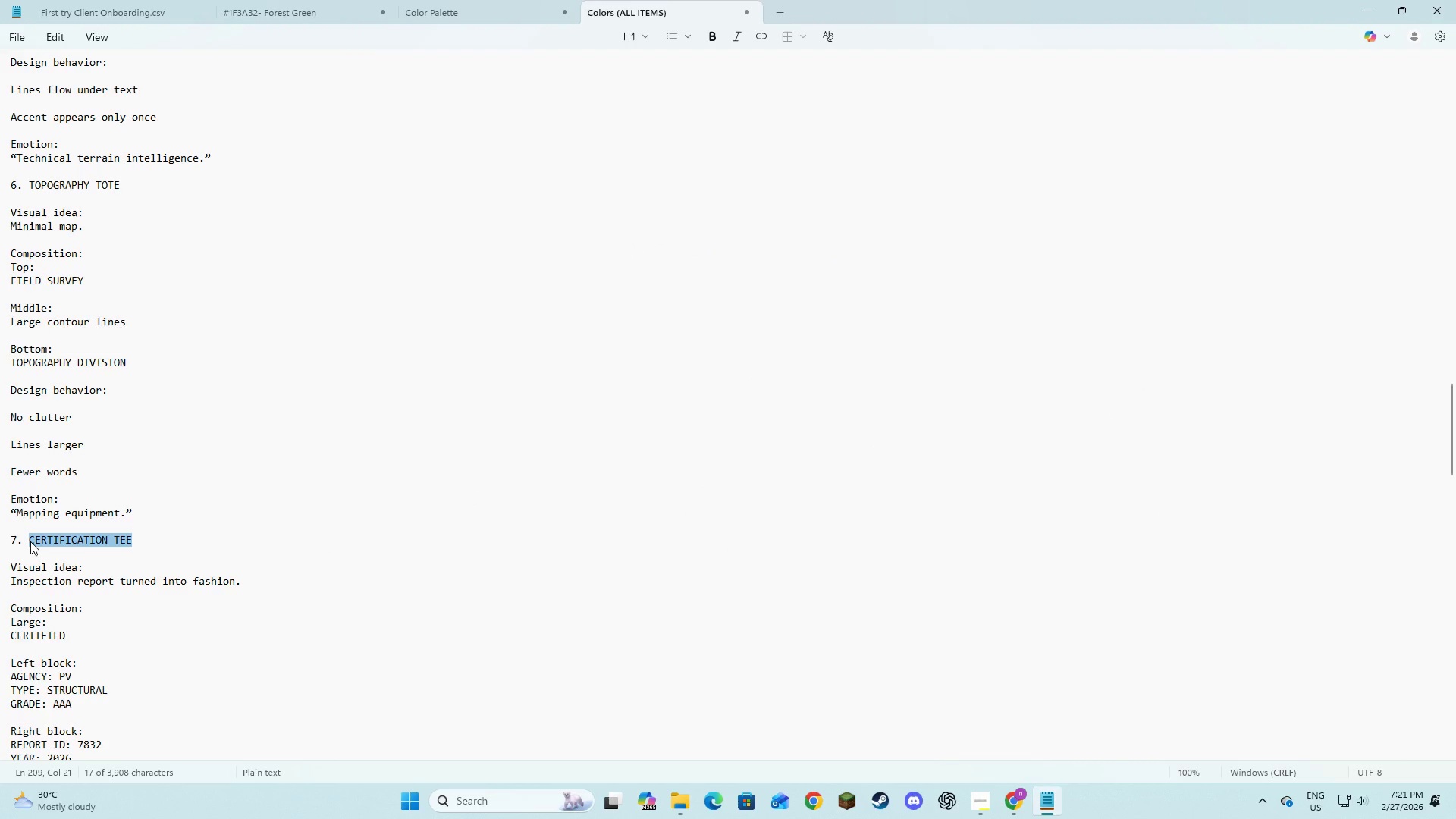 
key(Control+C)
 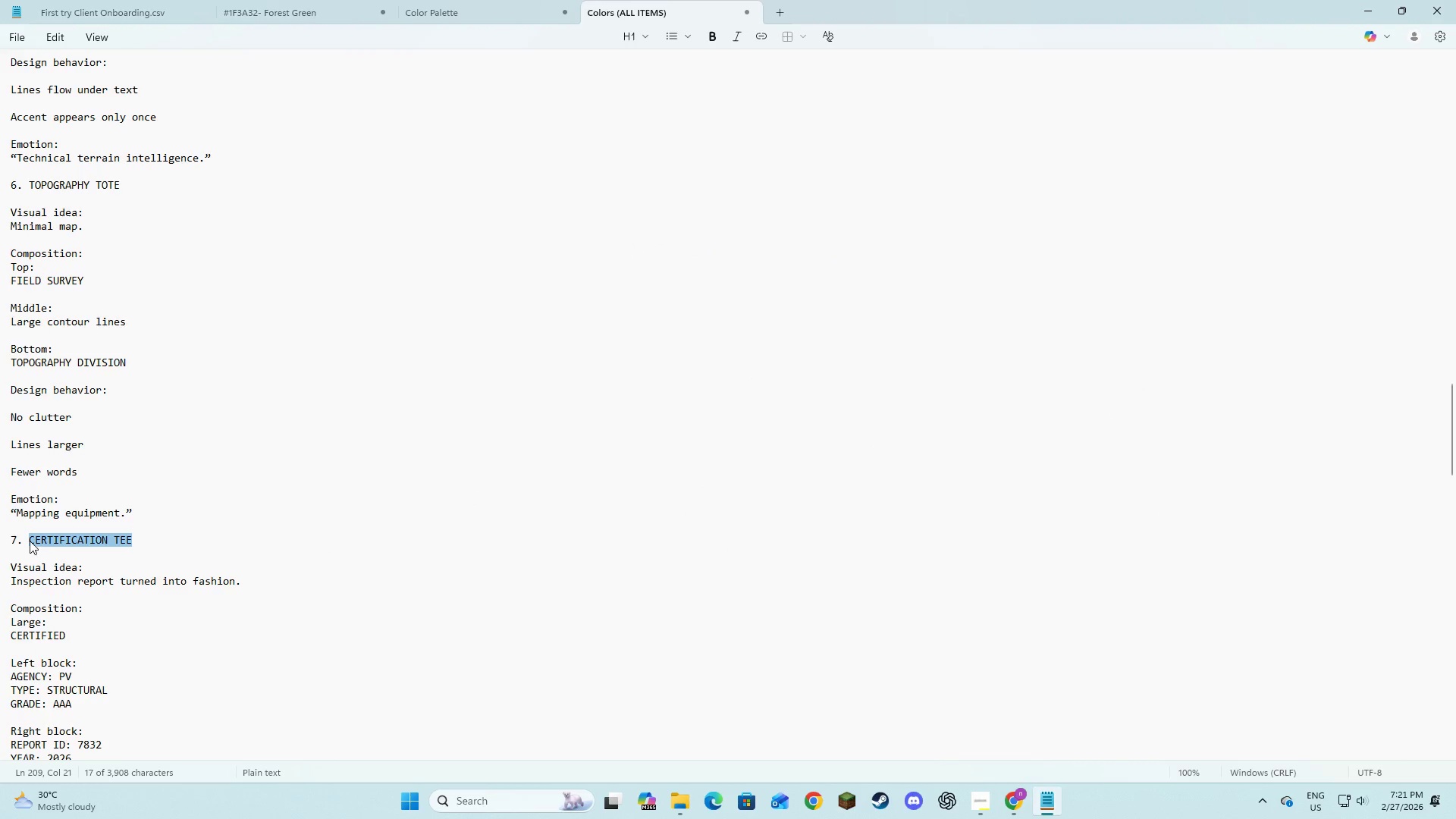 
key(Alt+AltLeft)
 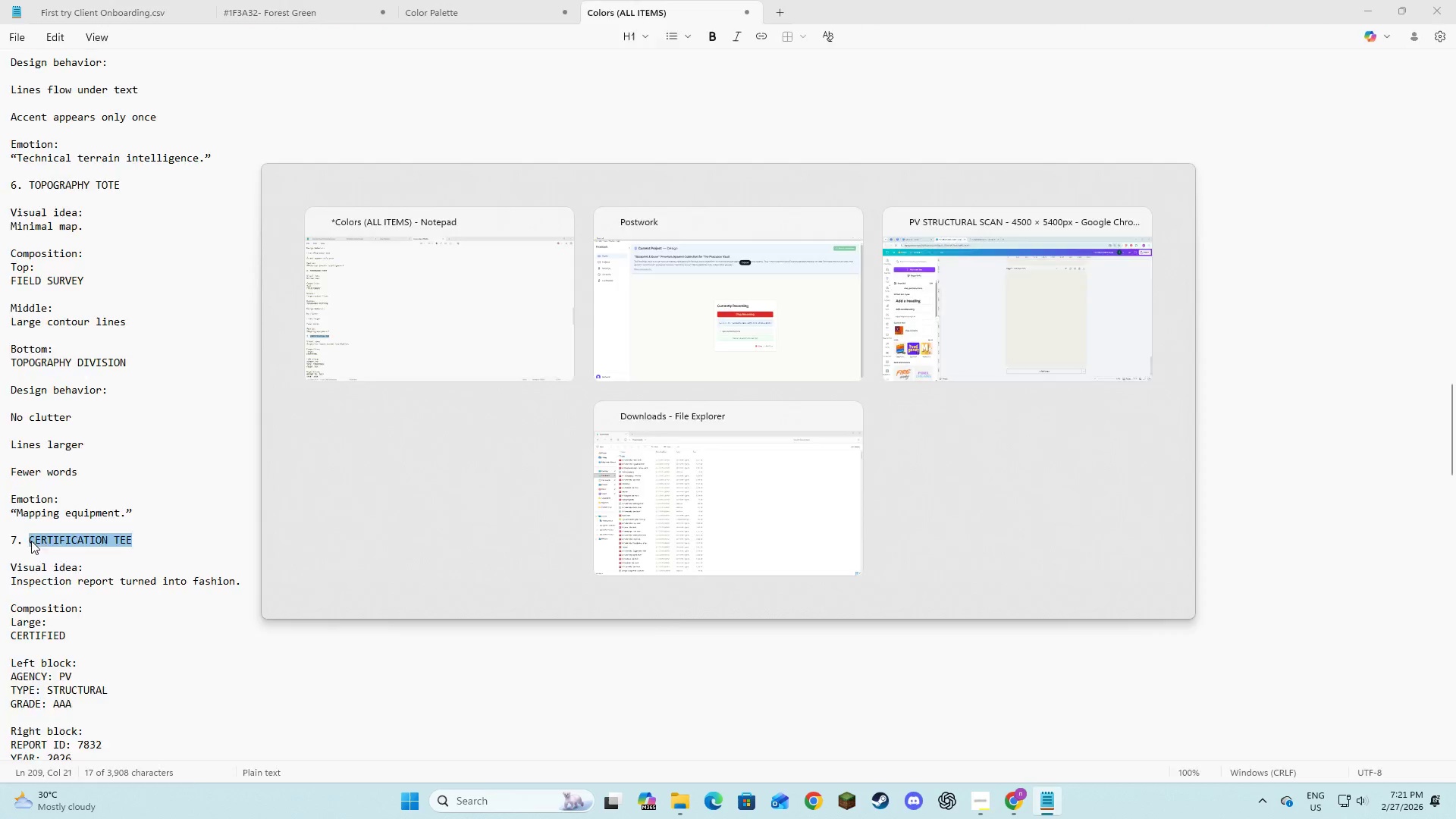 
key(Alt+Tab)